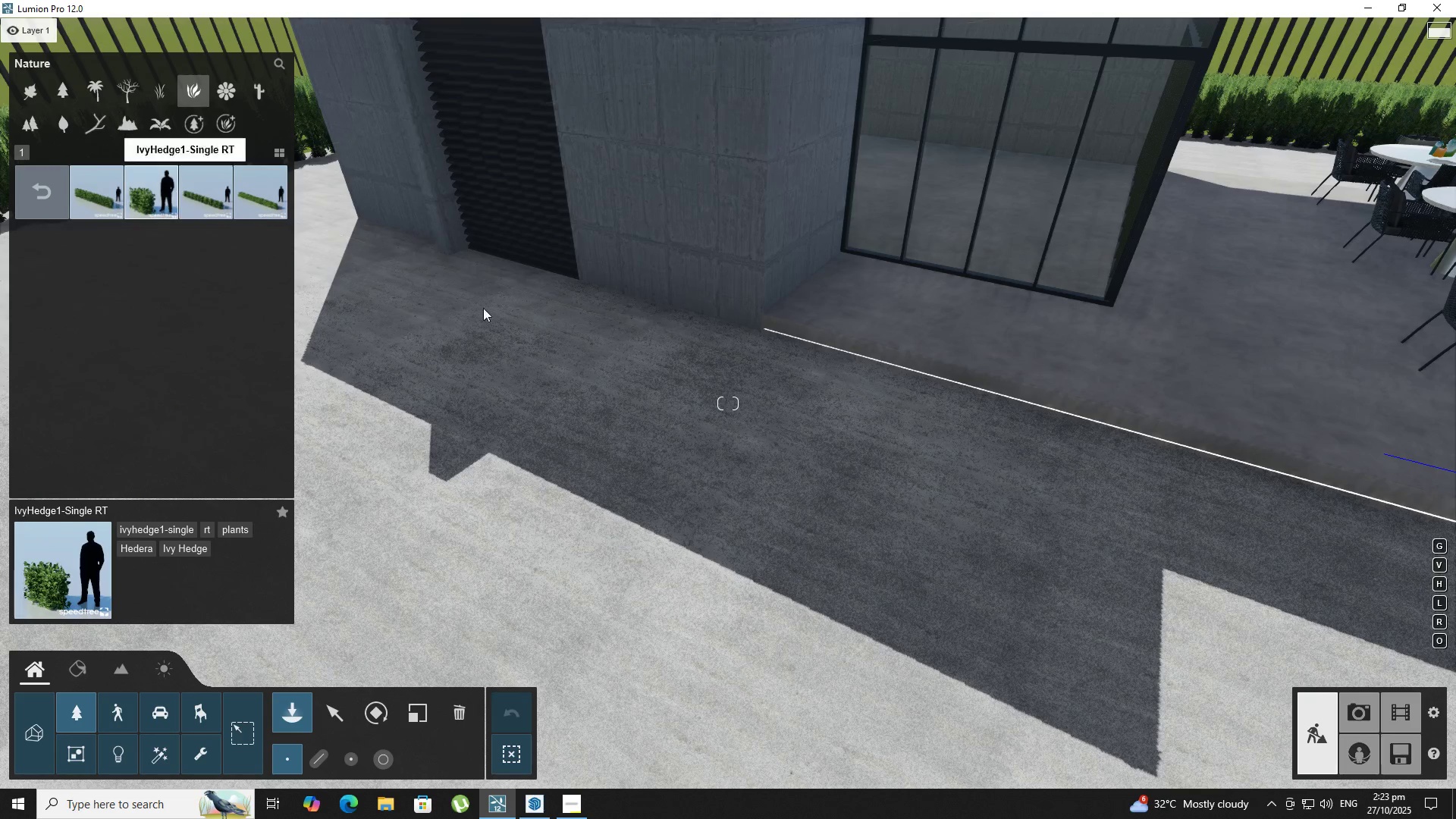 
left_click_drag(start_coordinate=[675, 347], to_coordinate=[601, 410])
 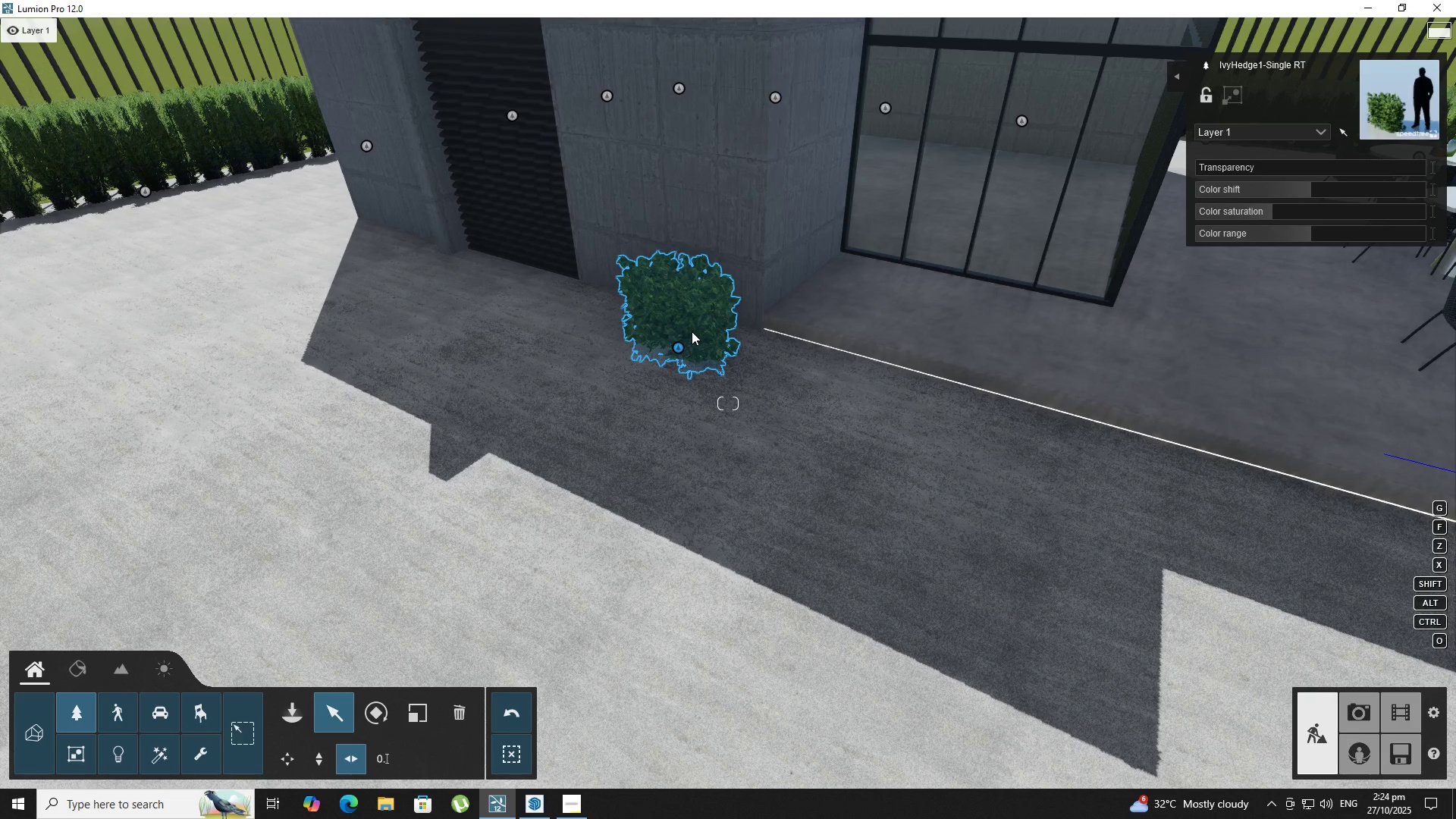 
left_click_drag(start_coordinate=[676, 345], to_coordinate=[710, 331])
 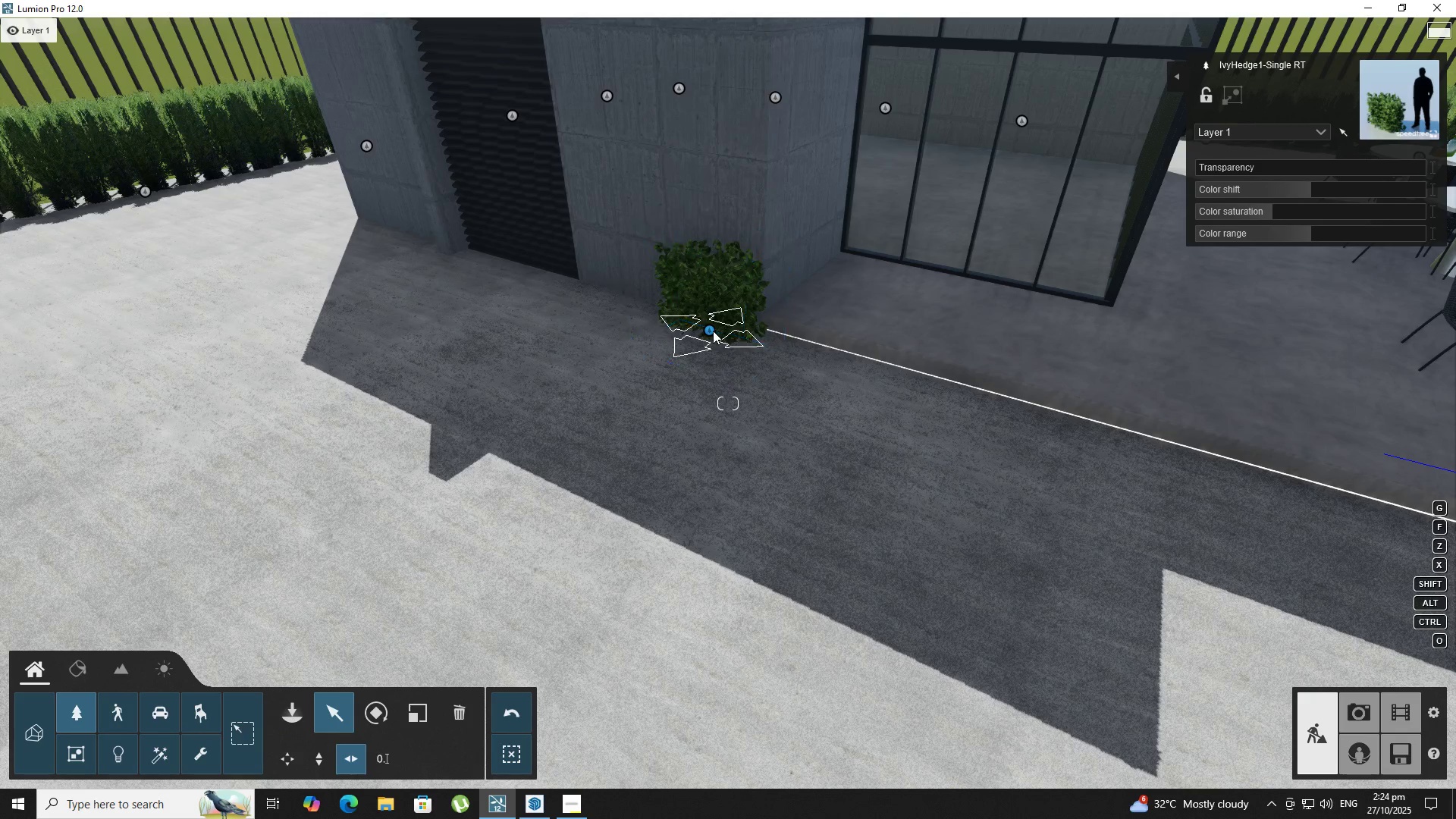 
hold_key(key=AltLeft, duration=1.31)
left_click_drag(start_coordinate=[709, 331], to_coordinate=[645, 312])
 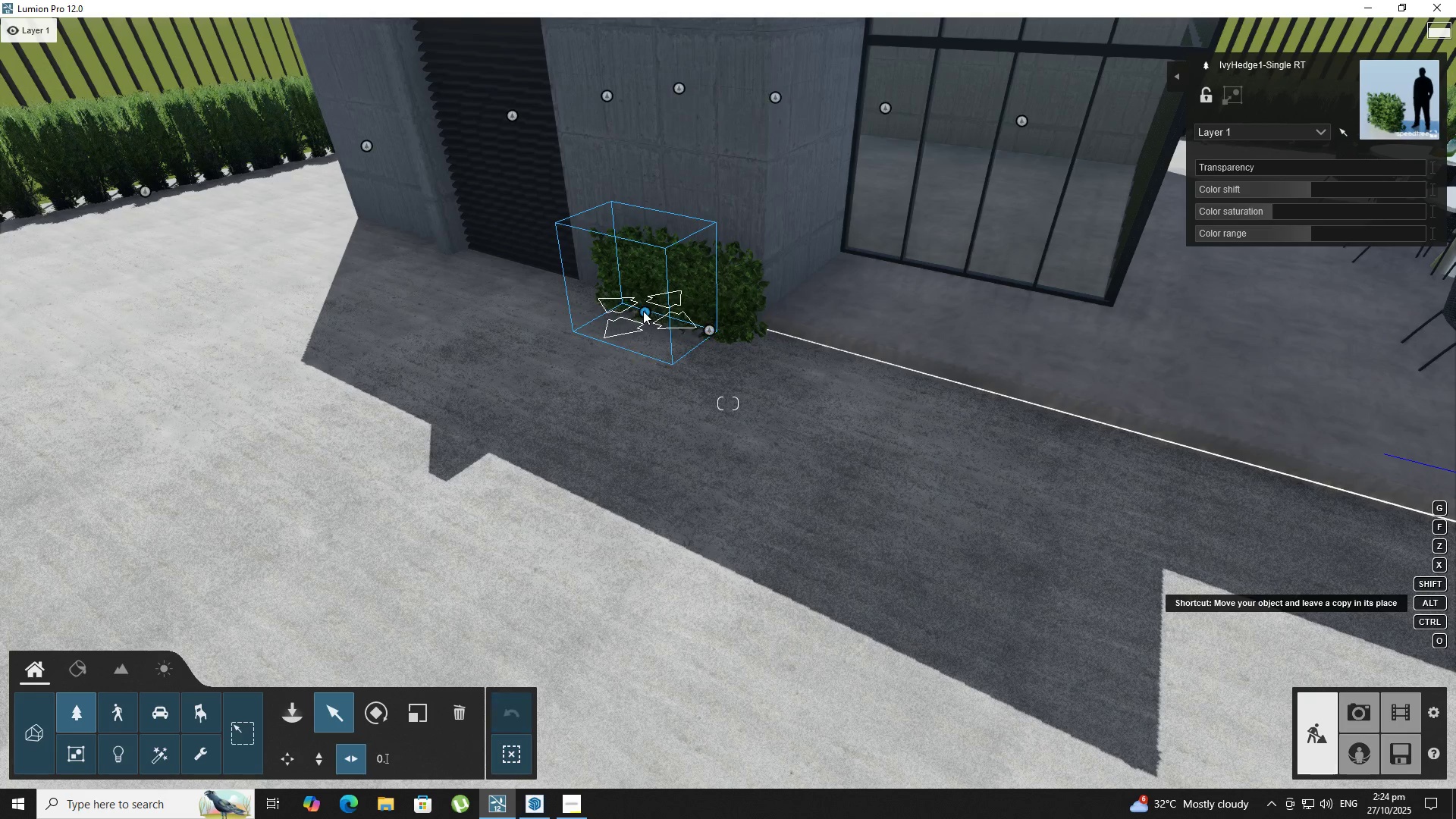 
hold_key(key=AltLeft, duration=1.29)
left_click_drag(start_coordinate=[643, 311], to_coordinate=[610, 300])
 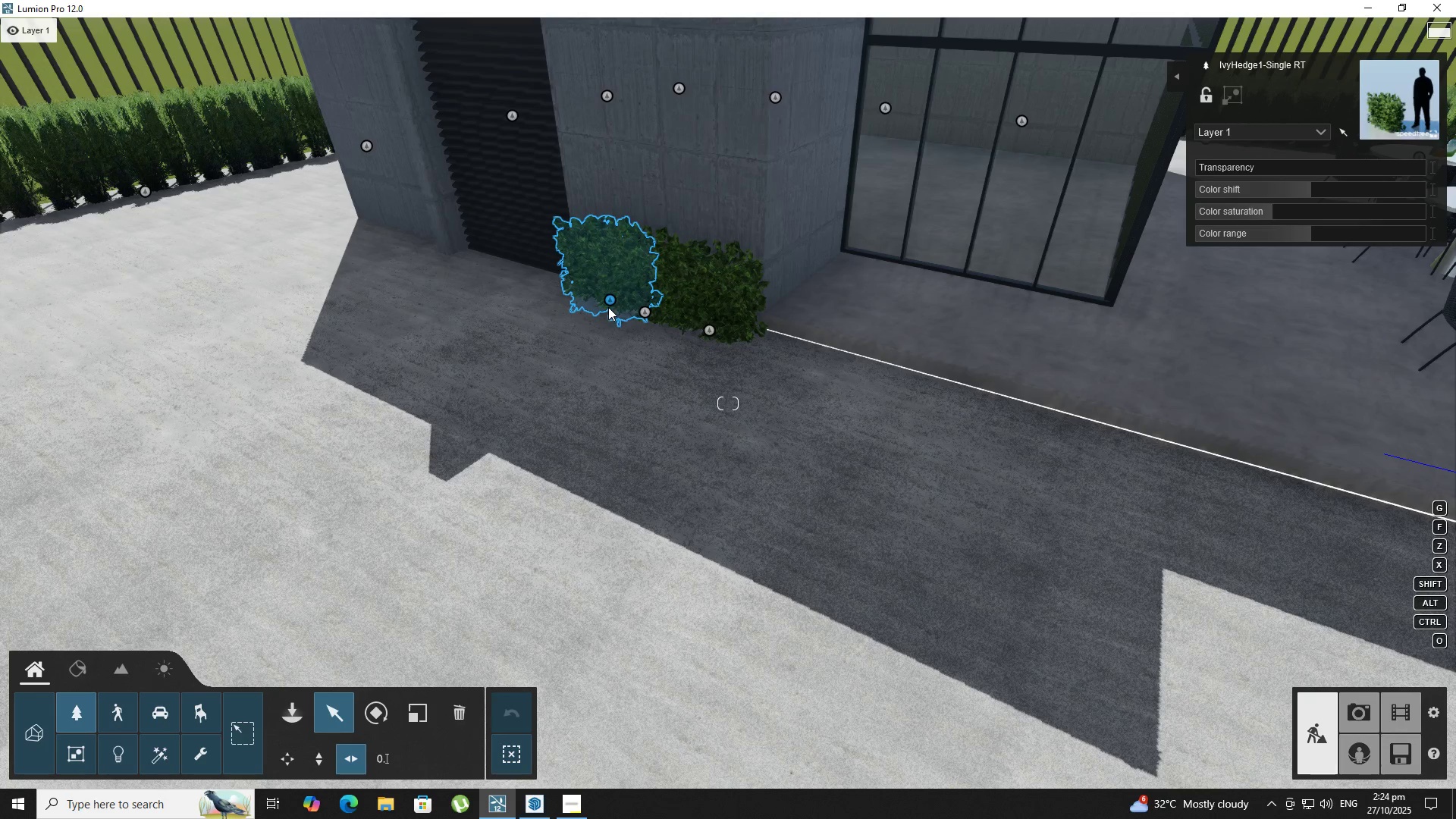 
hold_key(key=AltLeft, duration=1.5)
left_click_drag(start_coordinate=[608, 298], to_coordinate=[422, 254])
 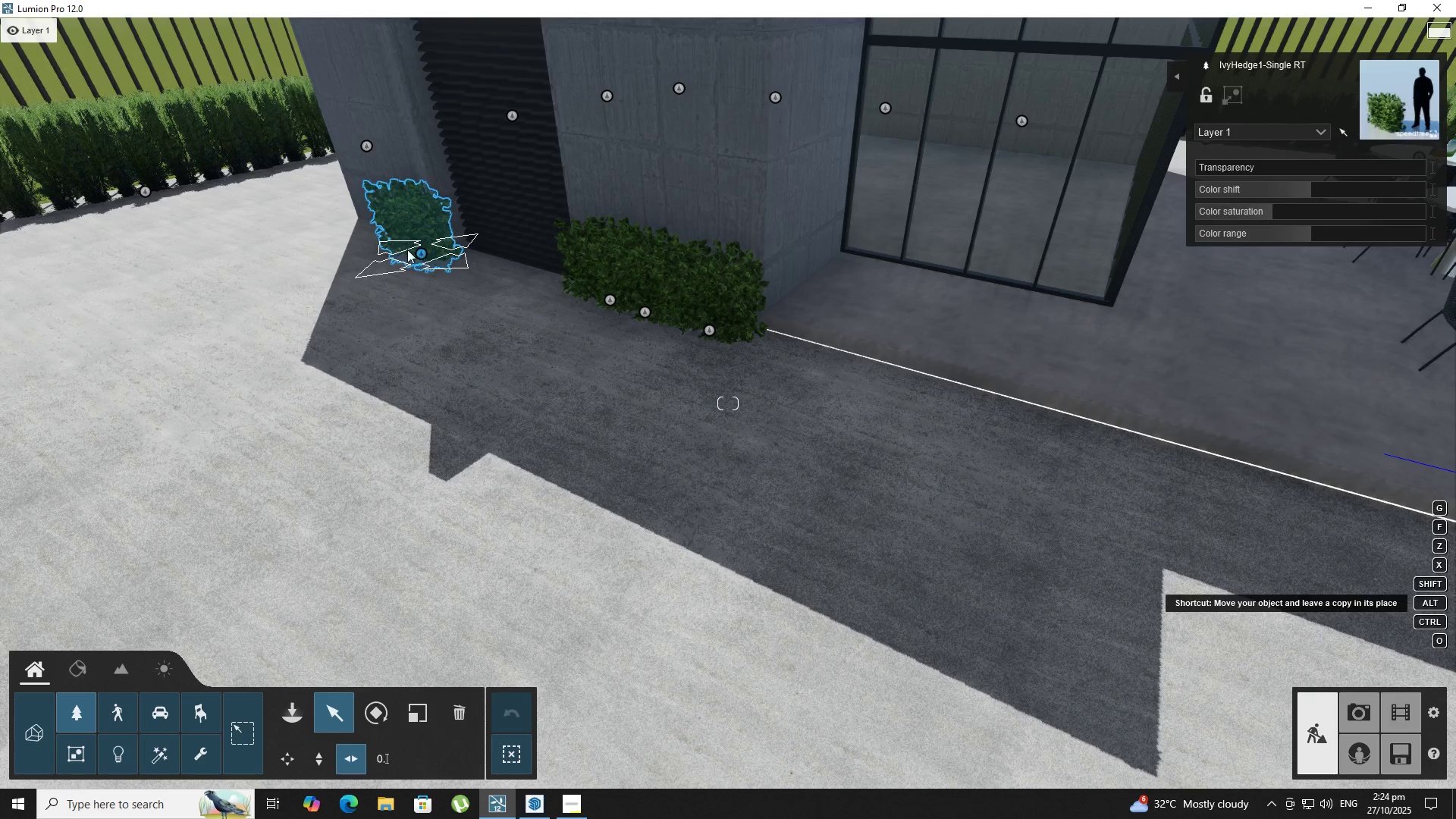 
hold_key(key=AltLeft, duration=0.71)
 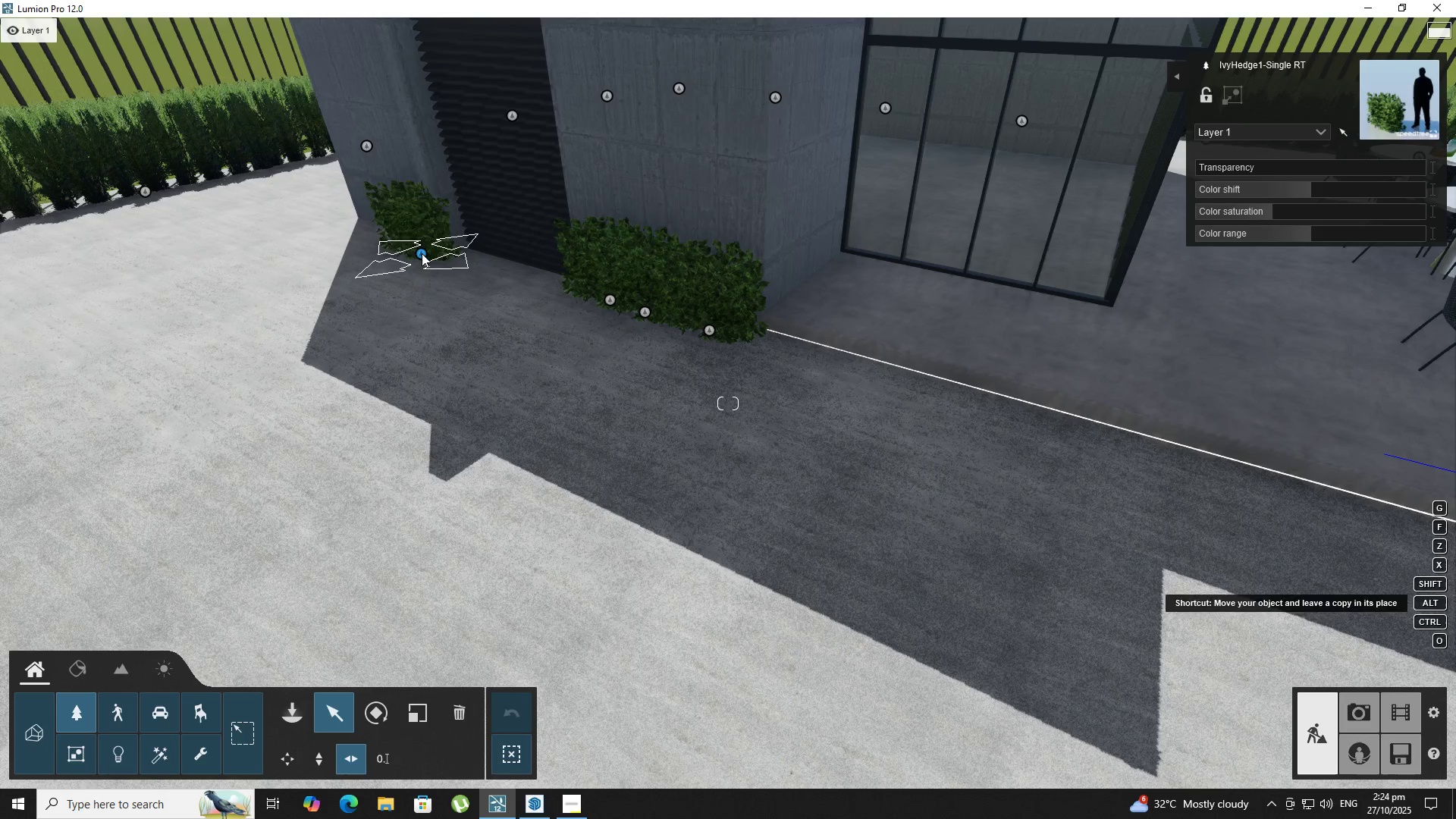 
hold_key(key=AltLeft, duration=1.34)
left_click_drag(start_coordinate=[422, 253], to_coordinate=[384, 243])
 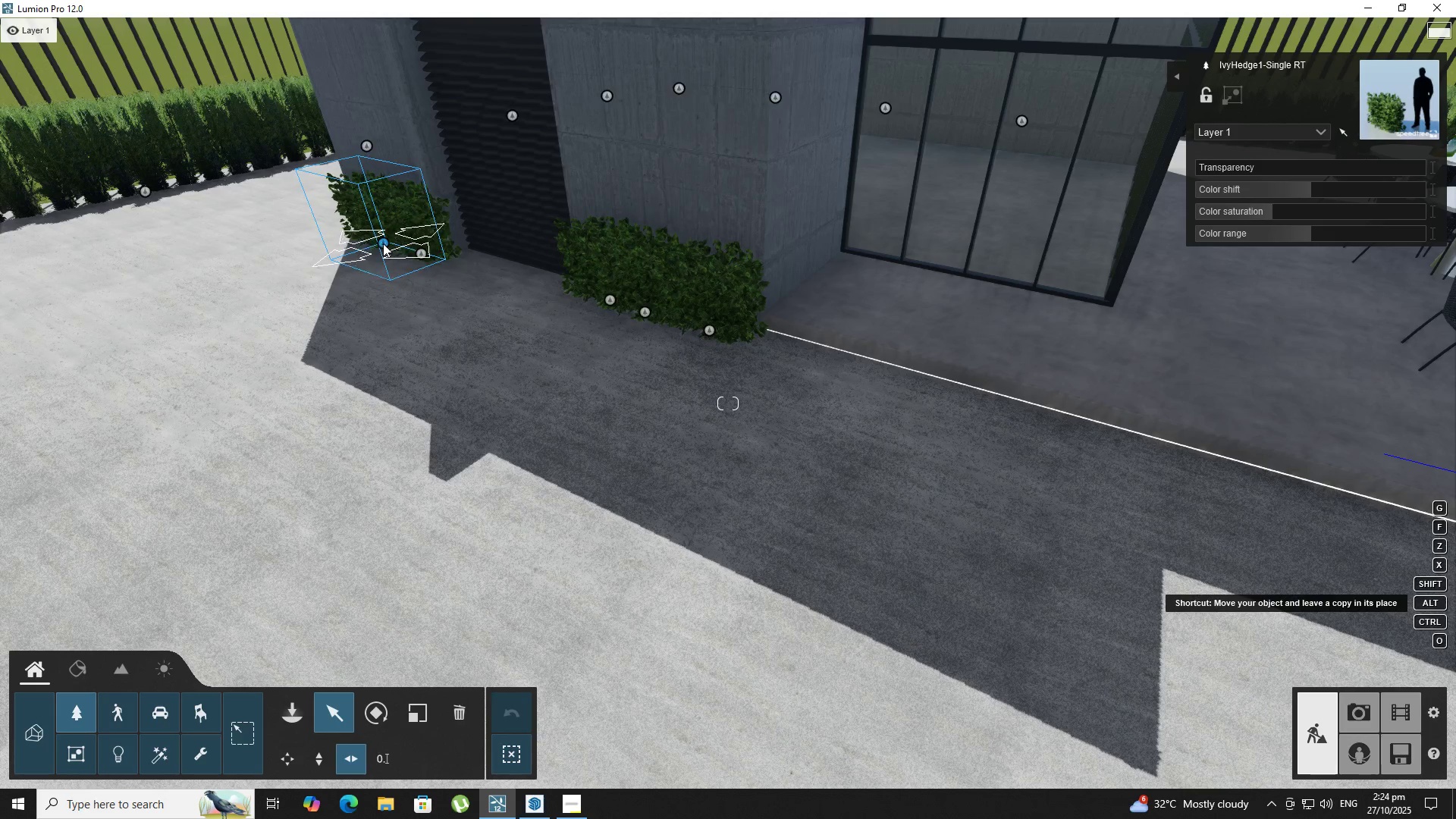 
hold_key(key=AltLeft, duration=1.5)
left_click([375, 239])
 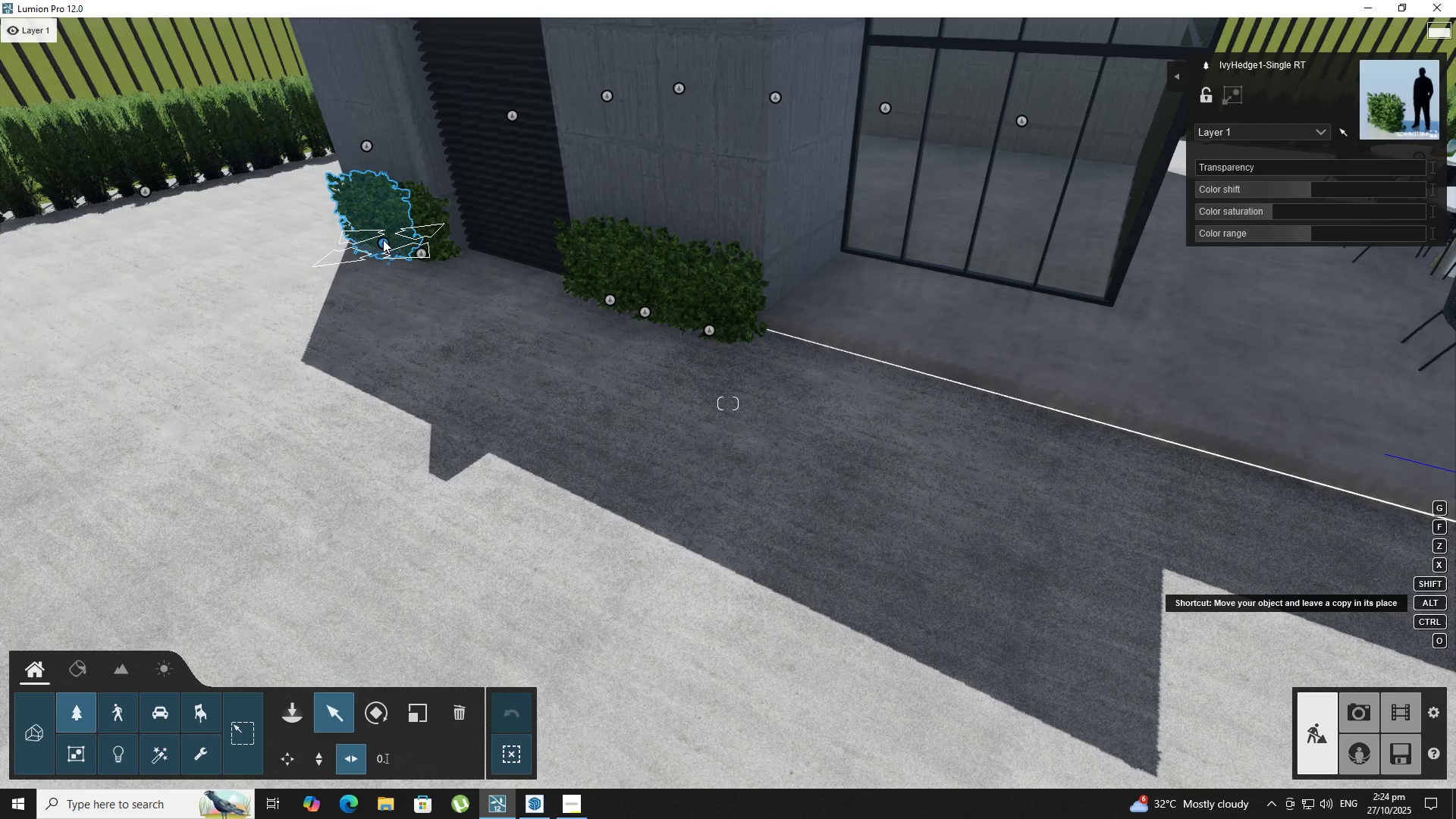 
left_click_drag(start_coordinate=[383, 240], to_coordinate=[366, 235])
 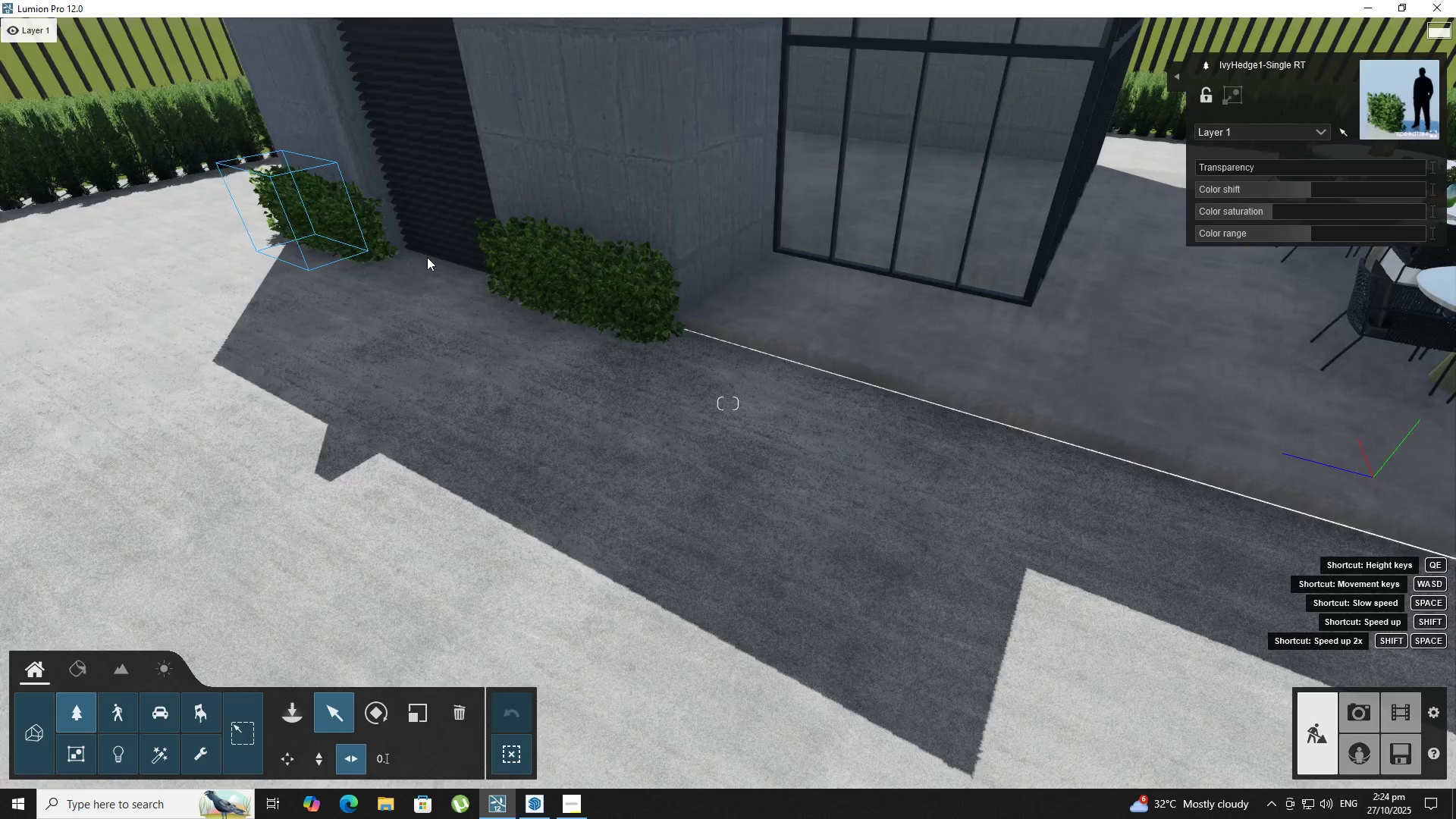 
hold_key(key=AltLeft, duration=0.55)
 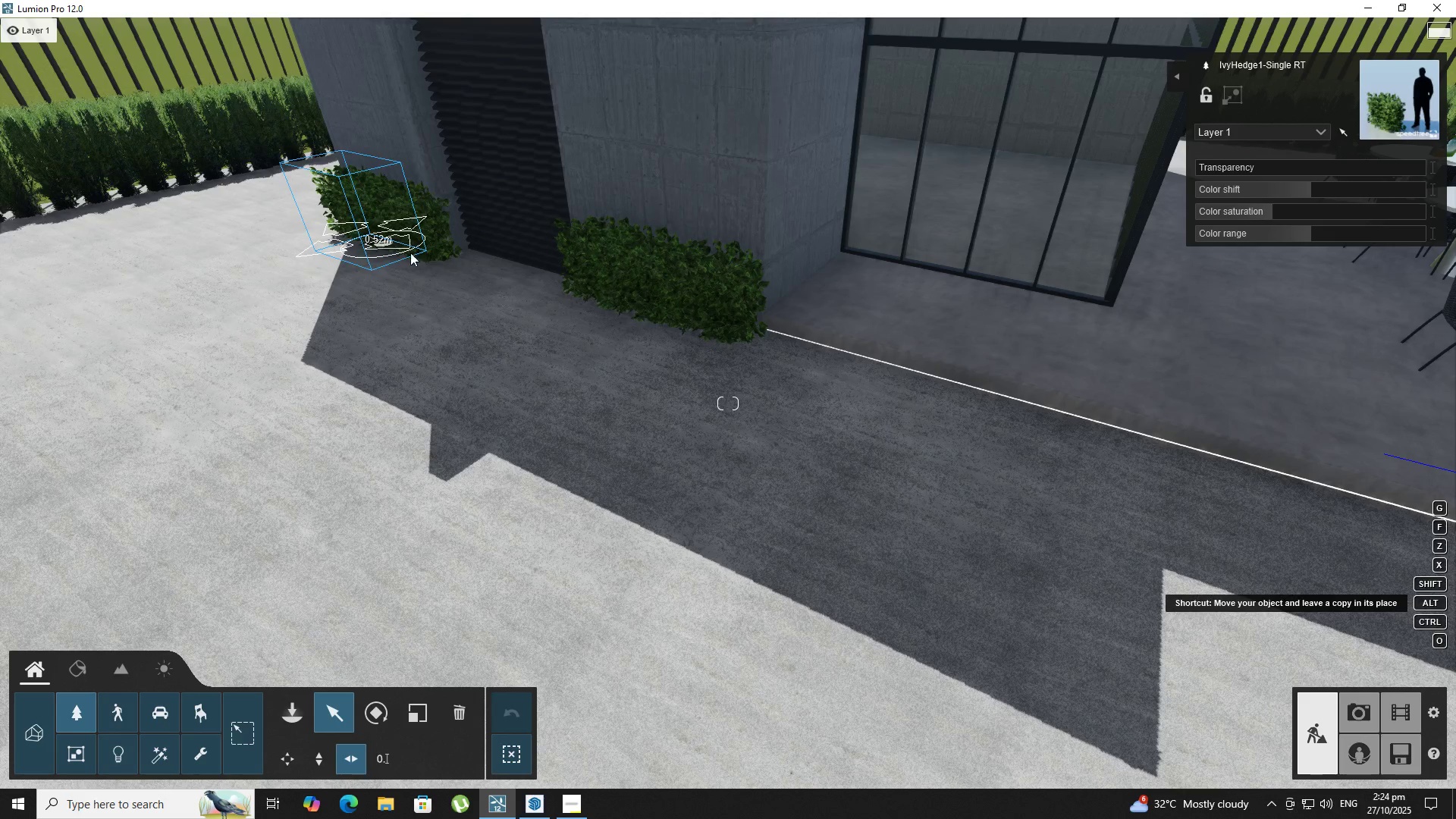 
hold_key(key=D, duration=0.47)
 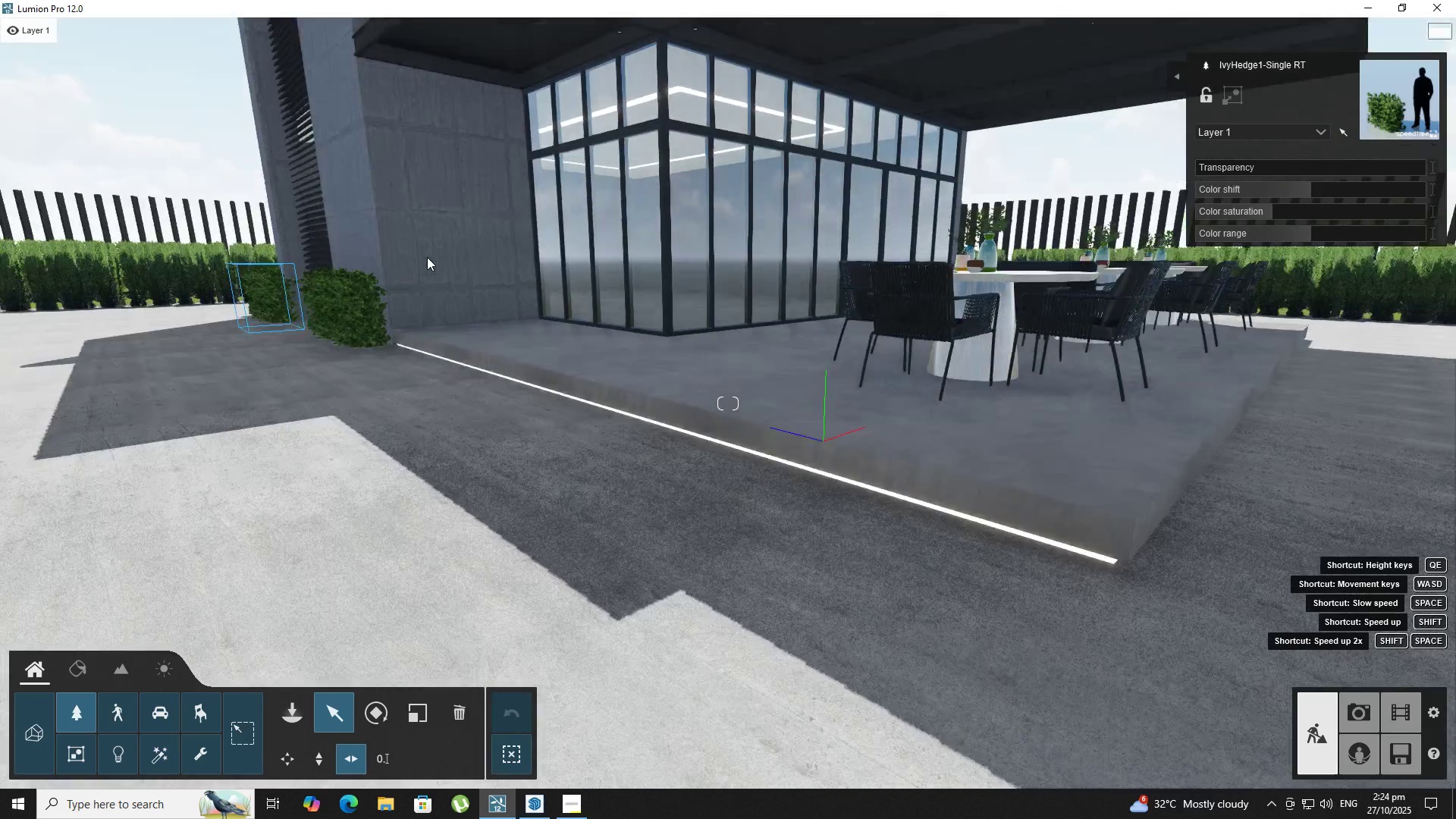 
type(Esq)
 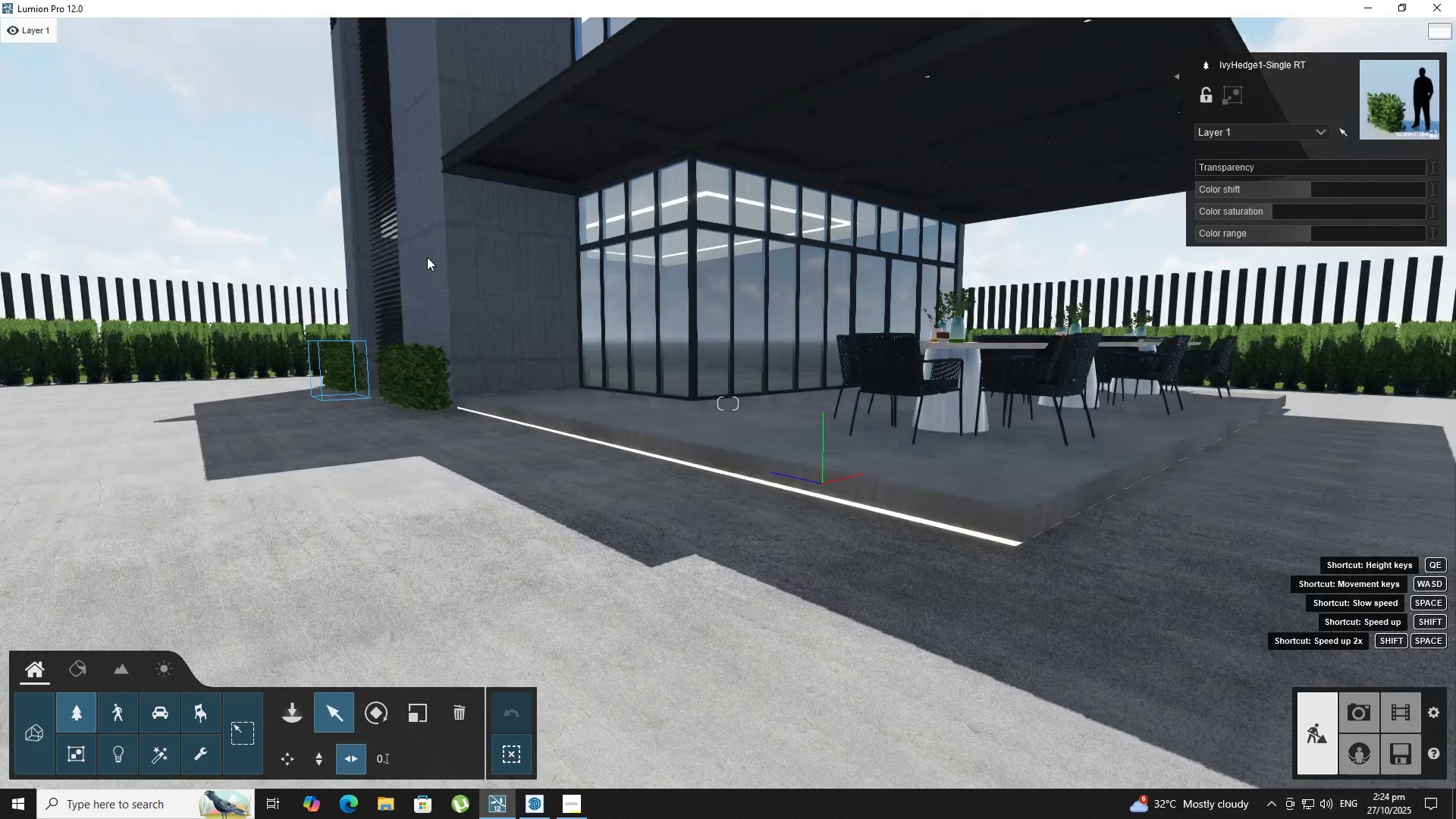 
right_click([427, 257])
 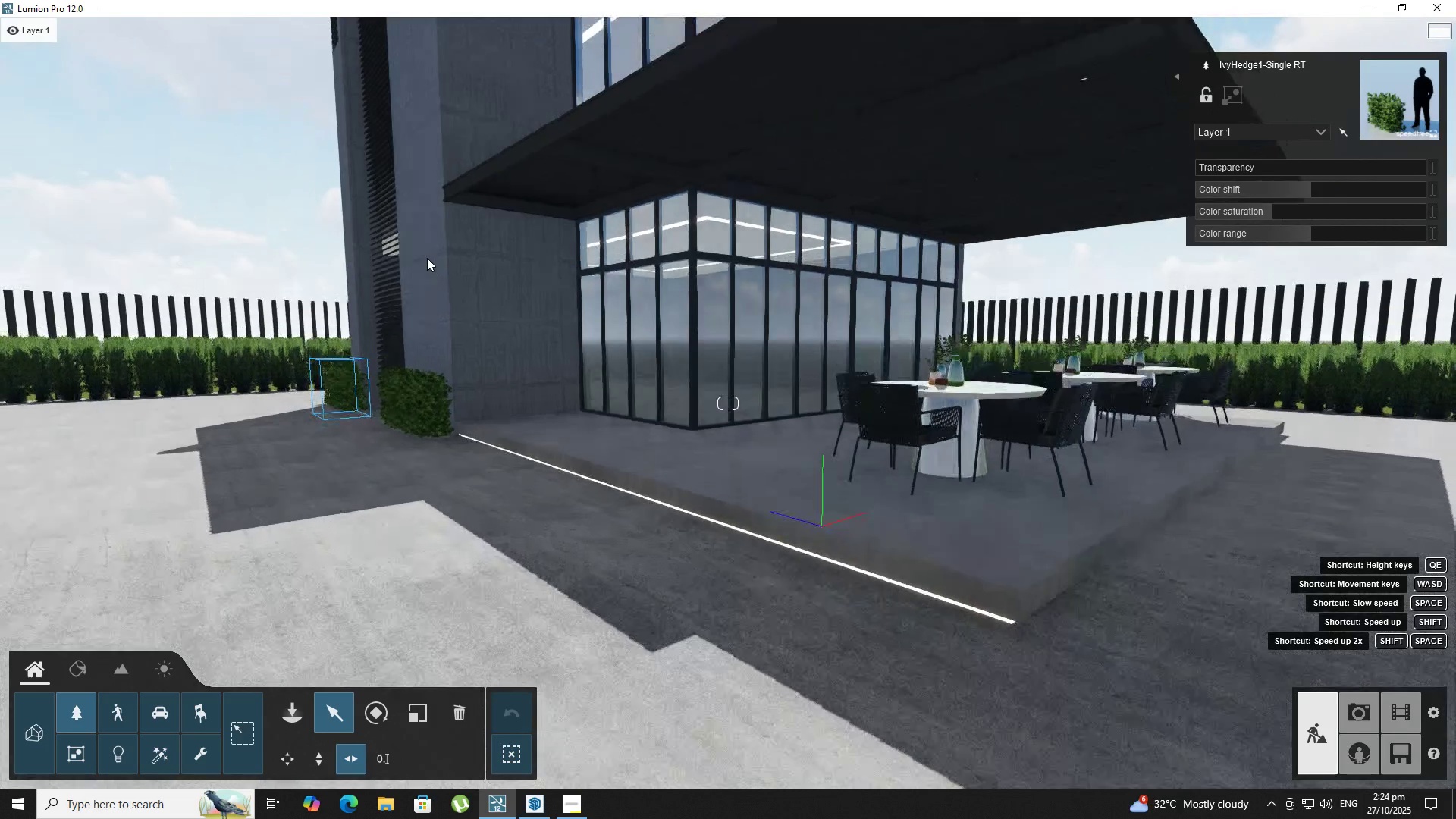 
type(dsdeesqddd)
 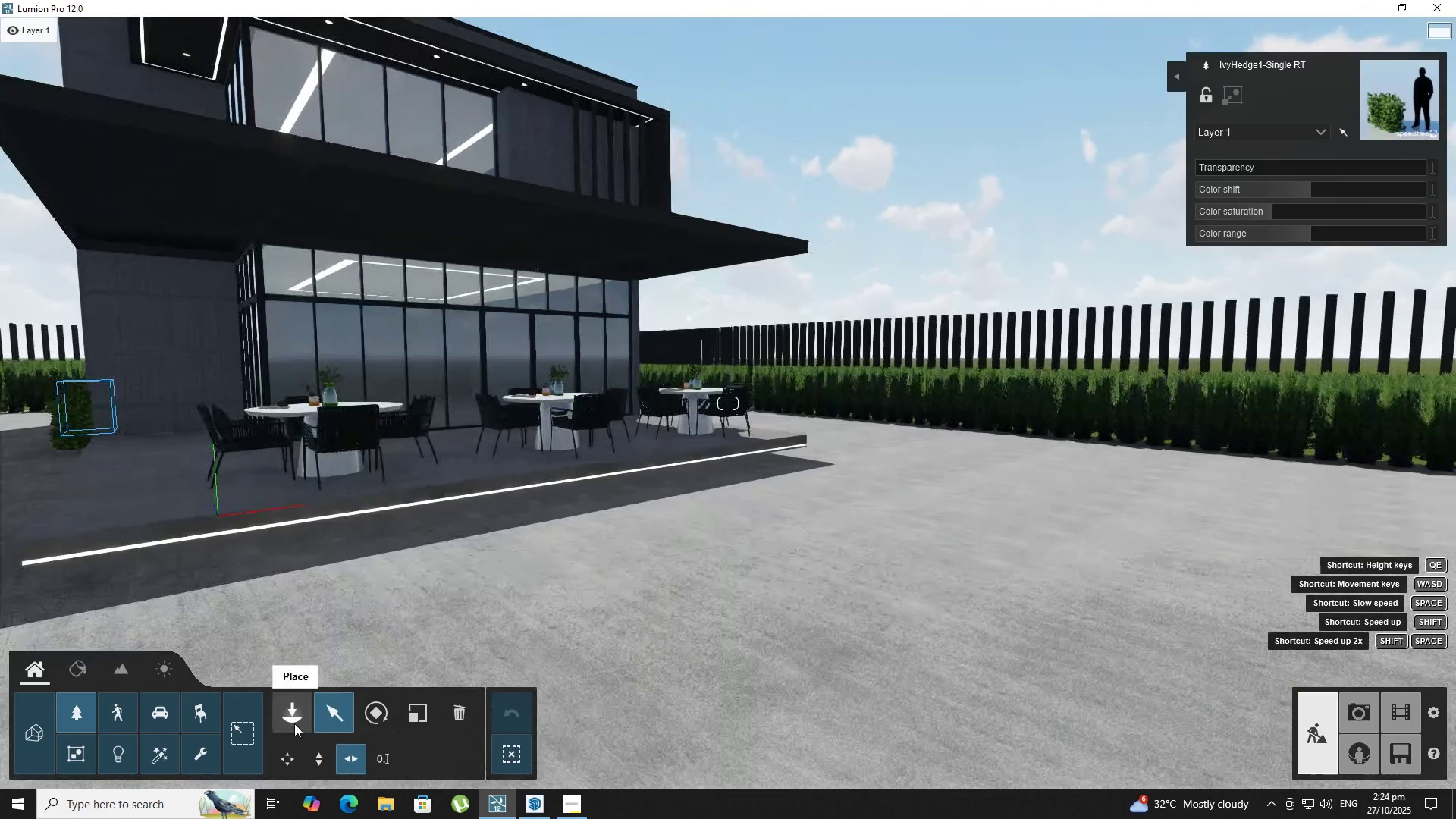 
hold_key(key=D, duration=0.37)
 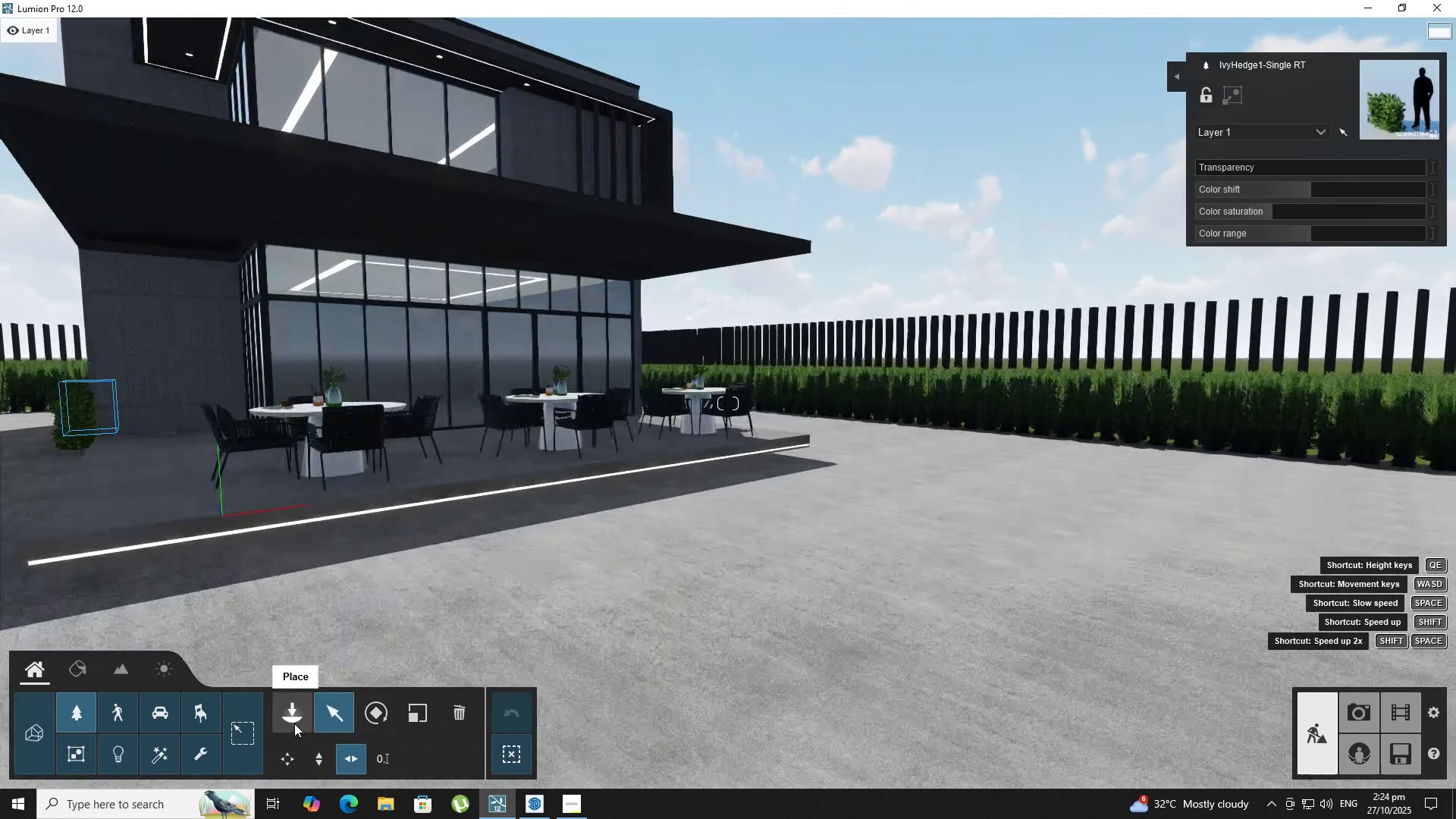 
left_click([294, 723])
 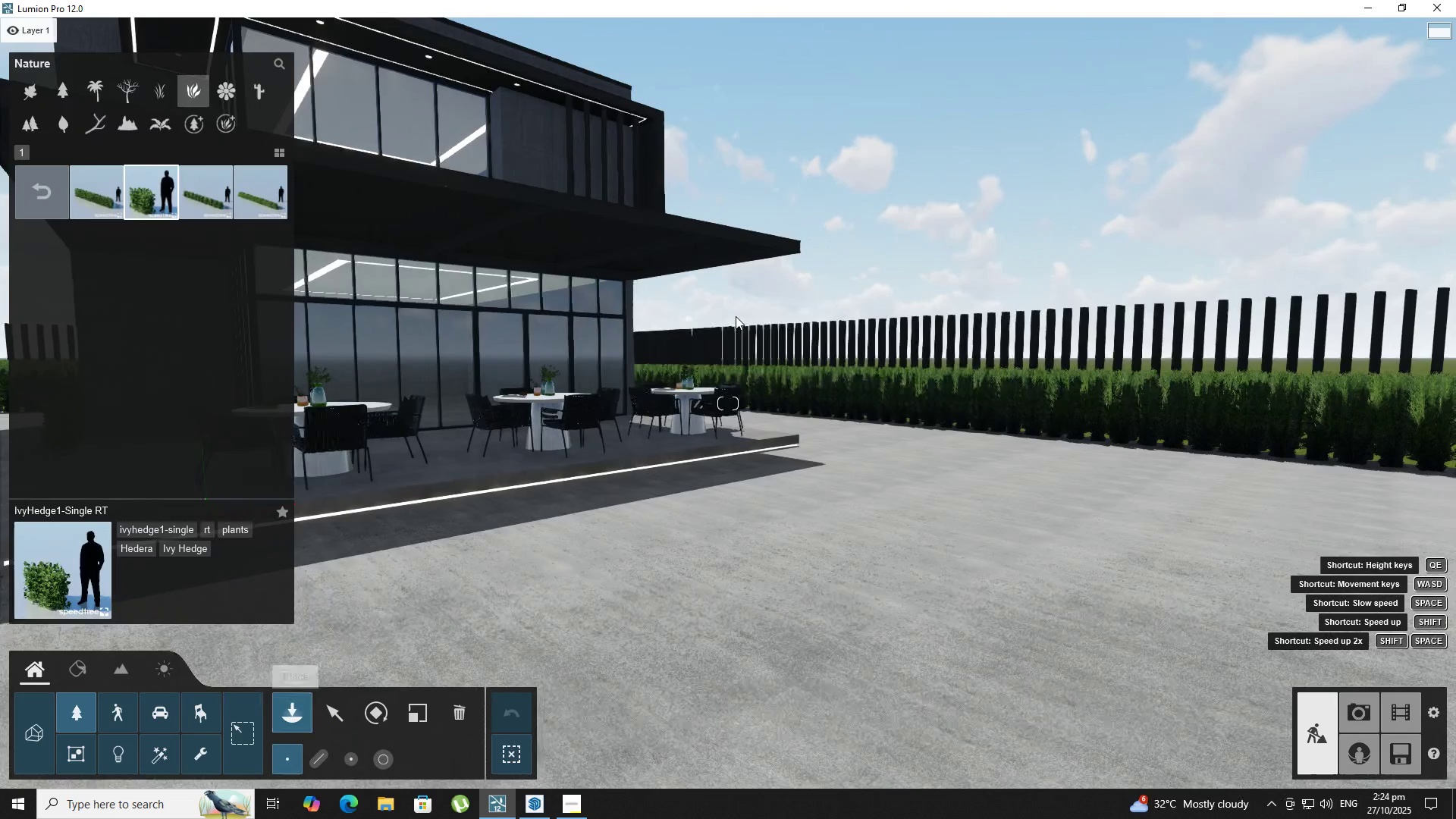 
hold_key(key=D, duration=0.74)
 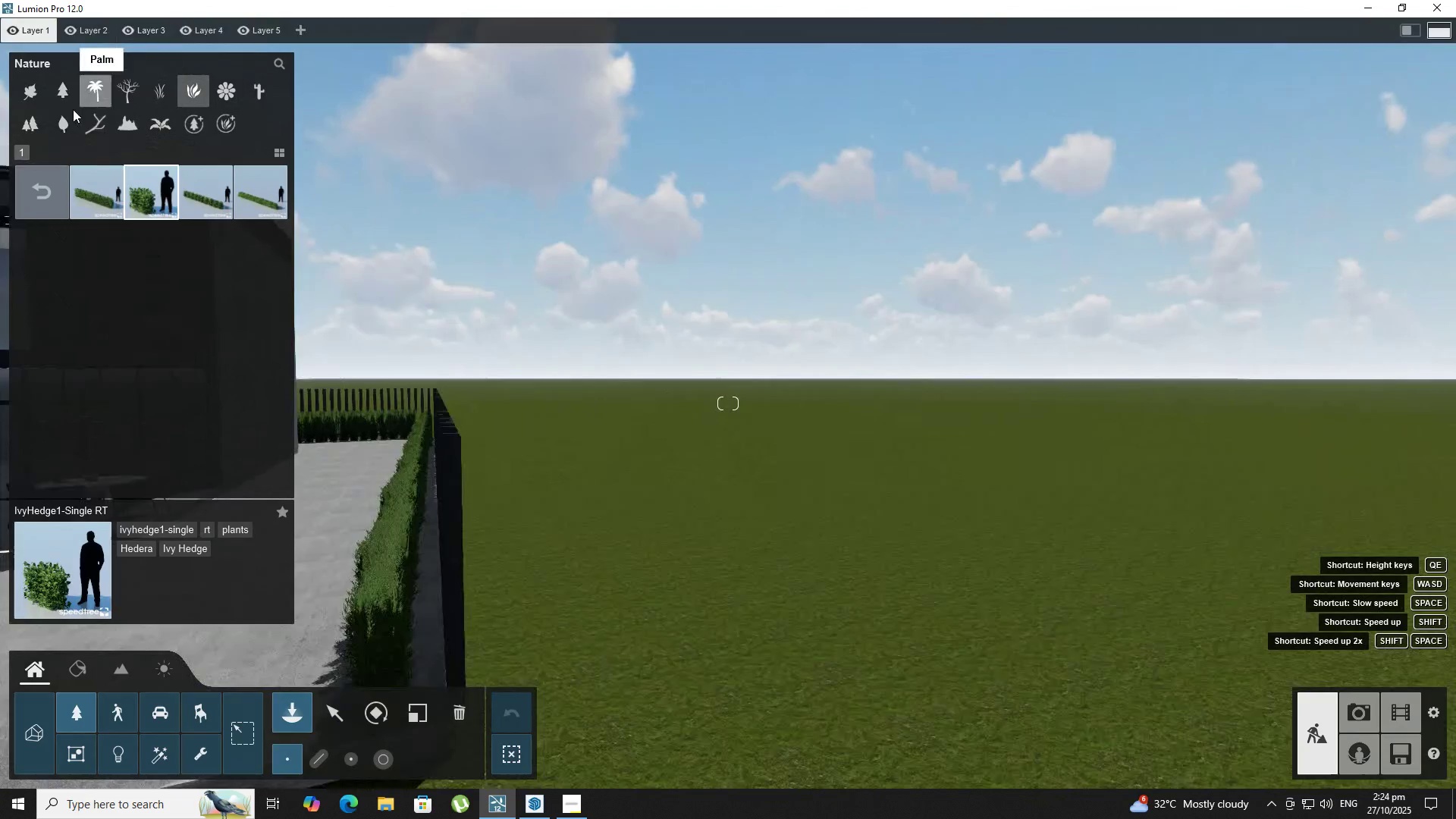 
hold_key(key=ShiftLeft, duration=0.79)
 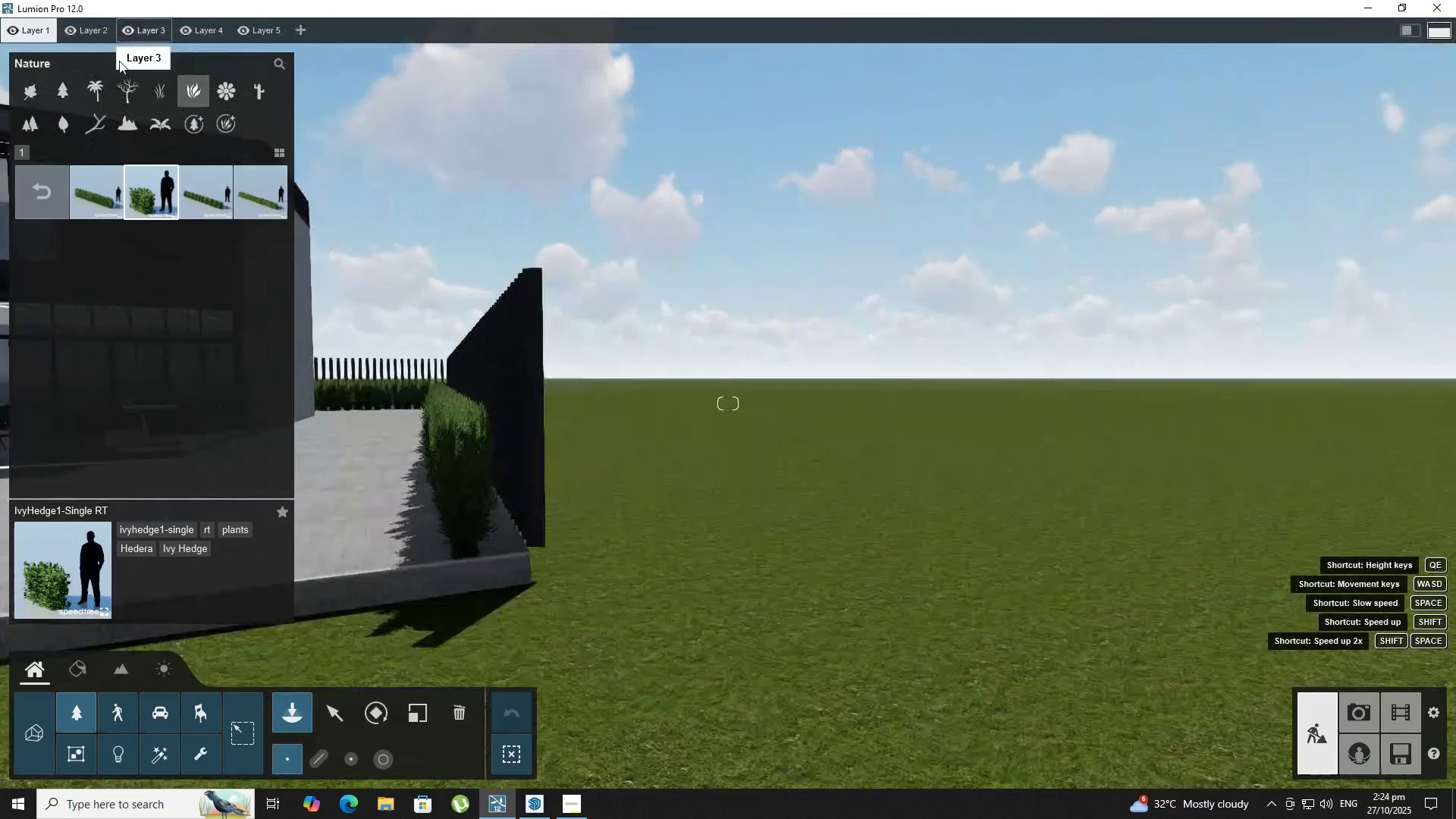 
hold_key(key=Q, duration=0.54)
 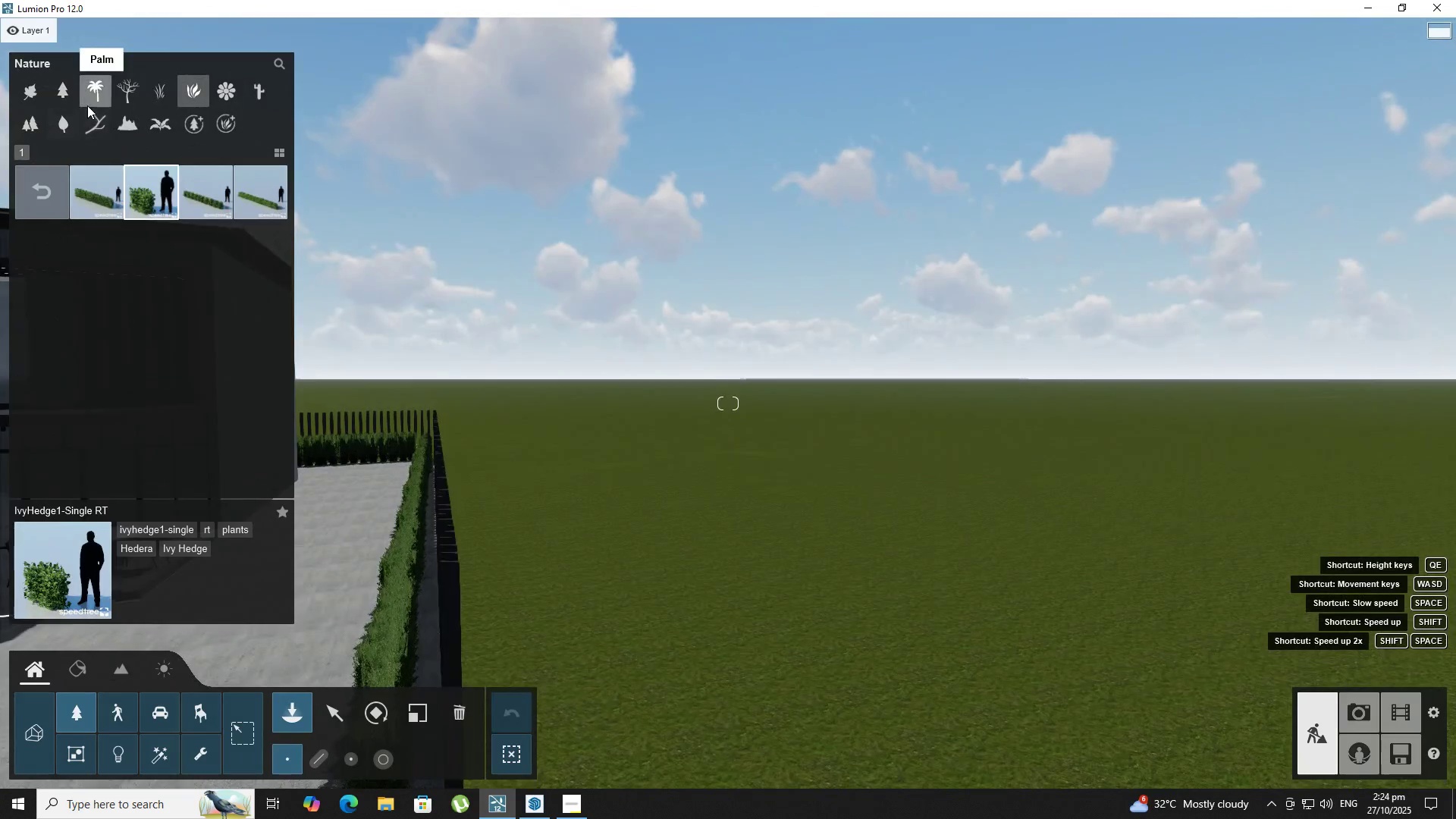 
left_click([87, 105])
 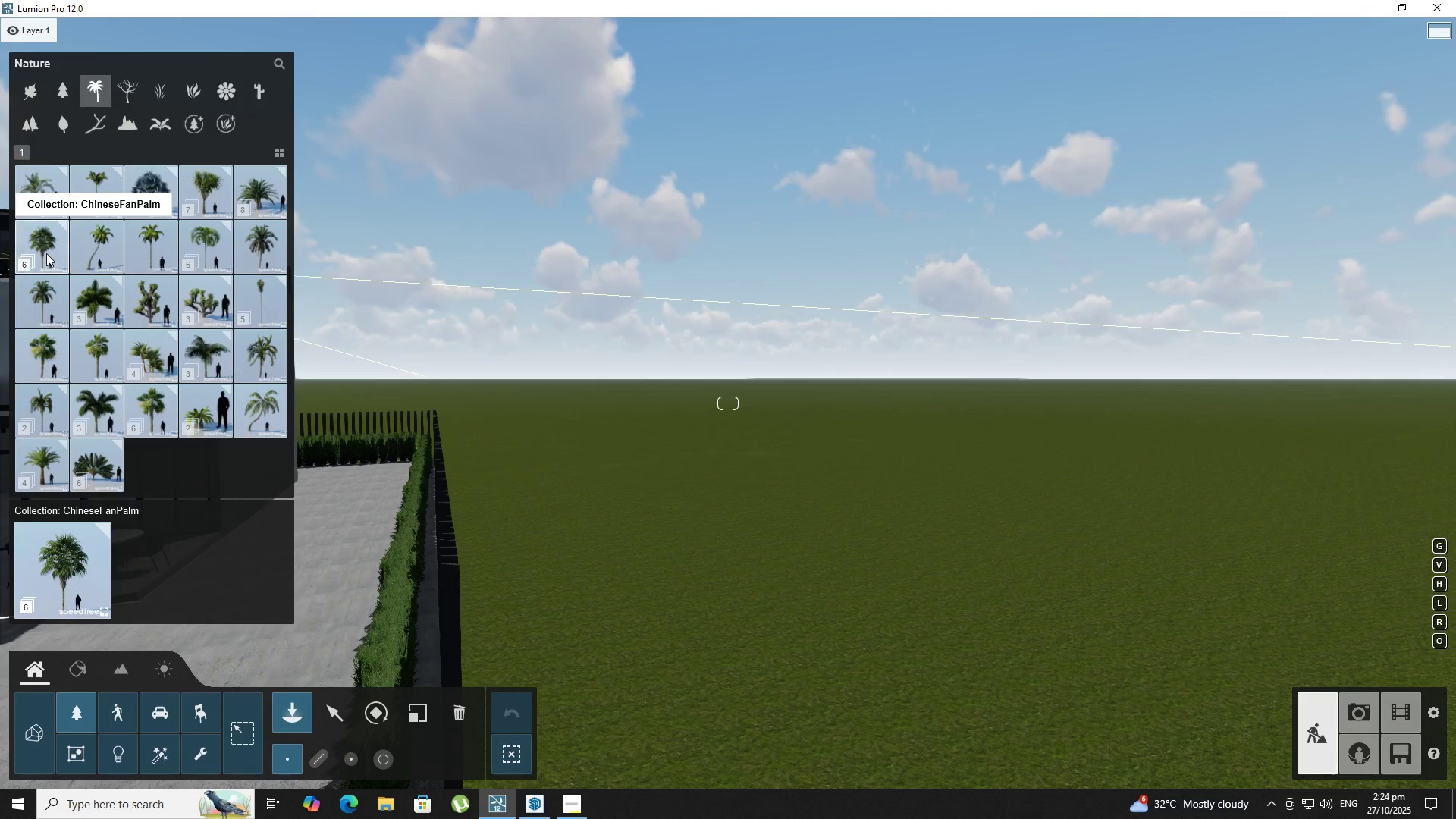 
left_click([49, 251])
 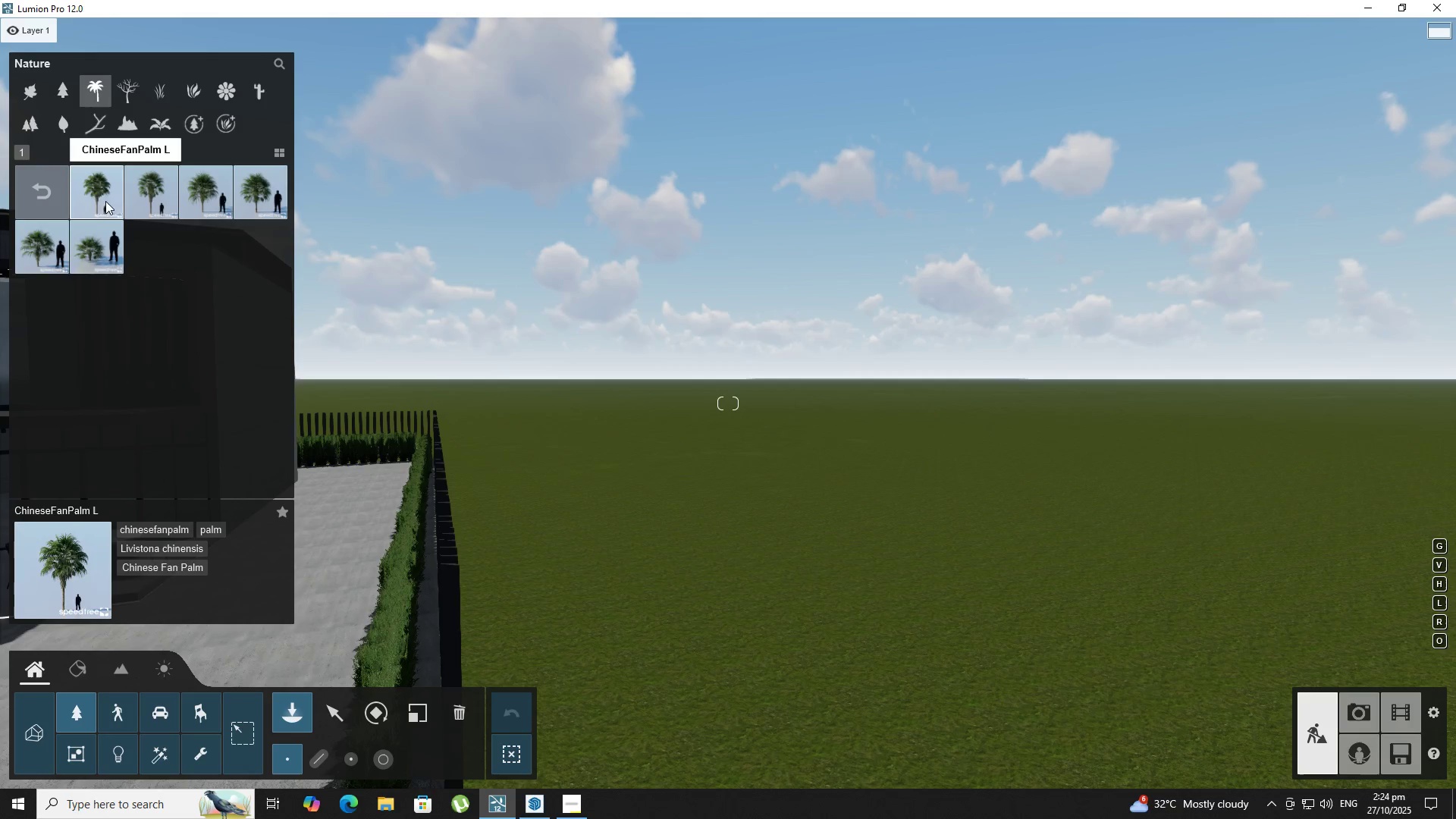 
left_click([32, 186])
 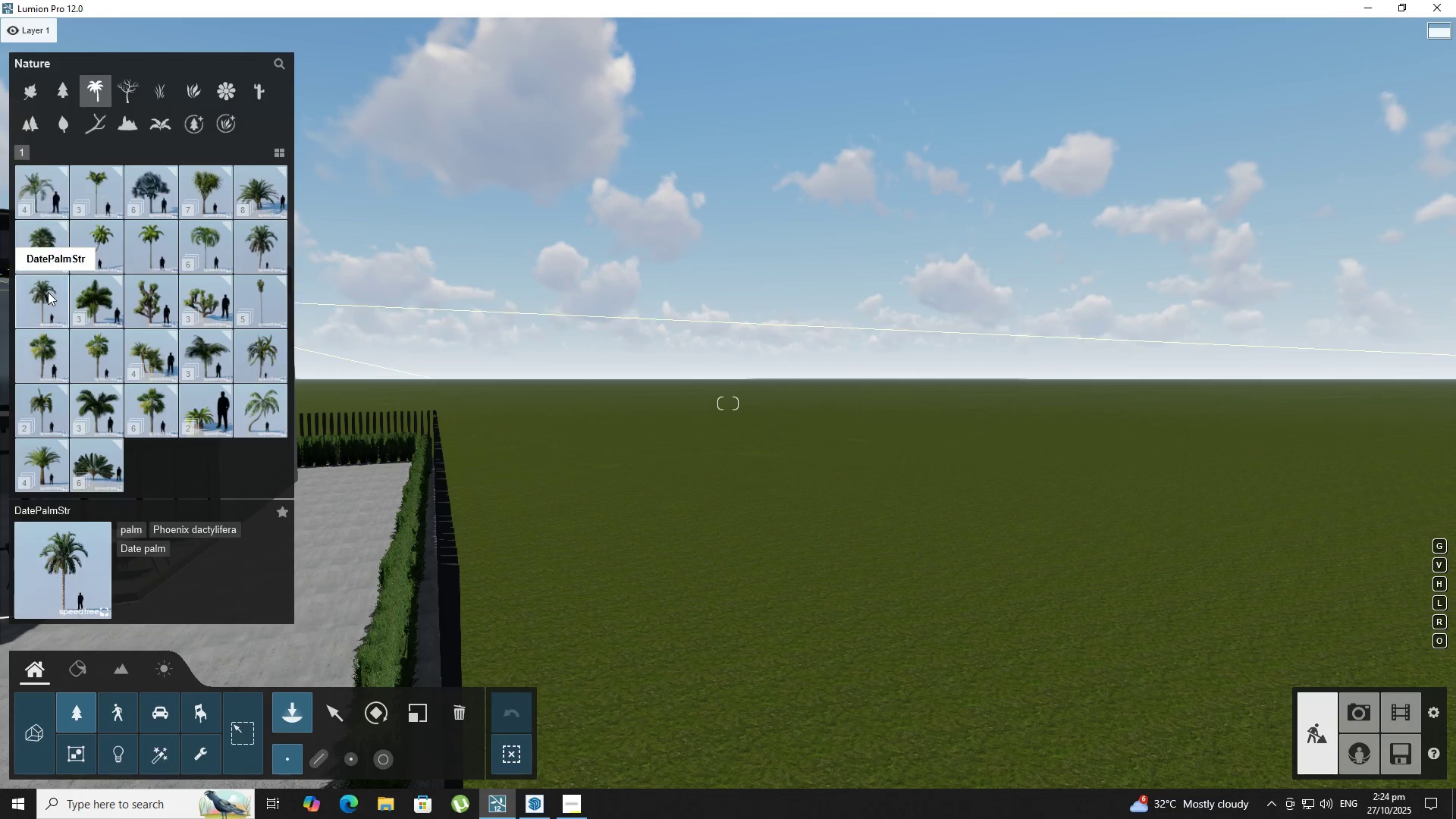 
left_click([48, 292])
 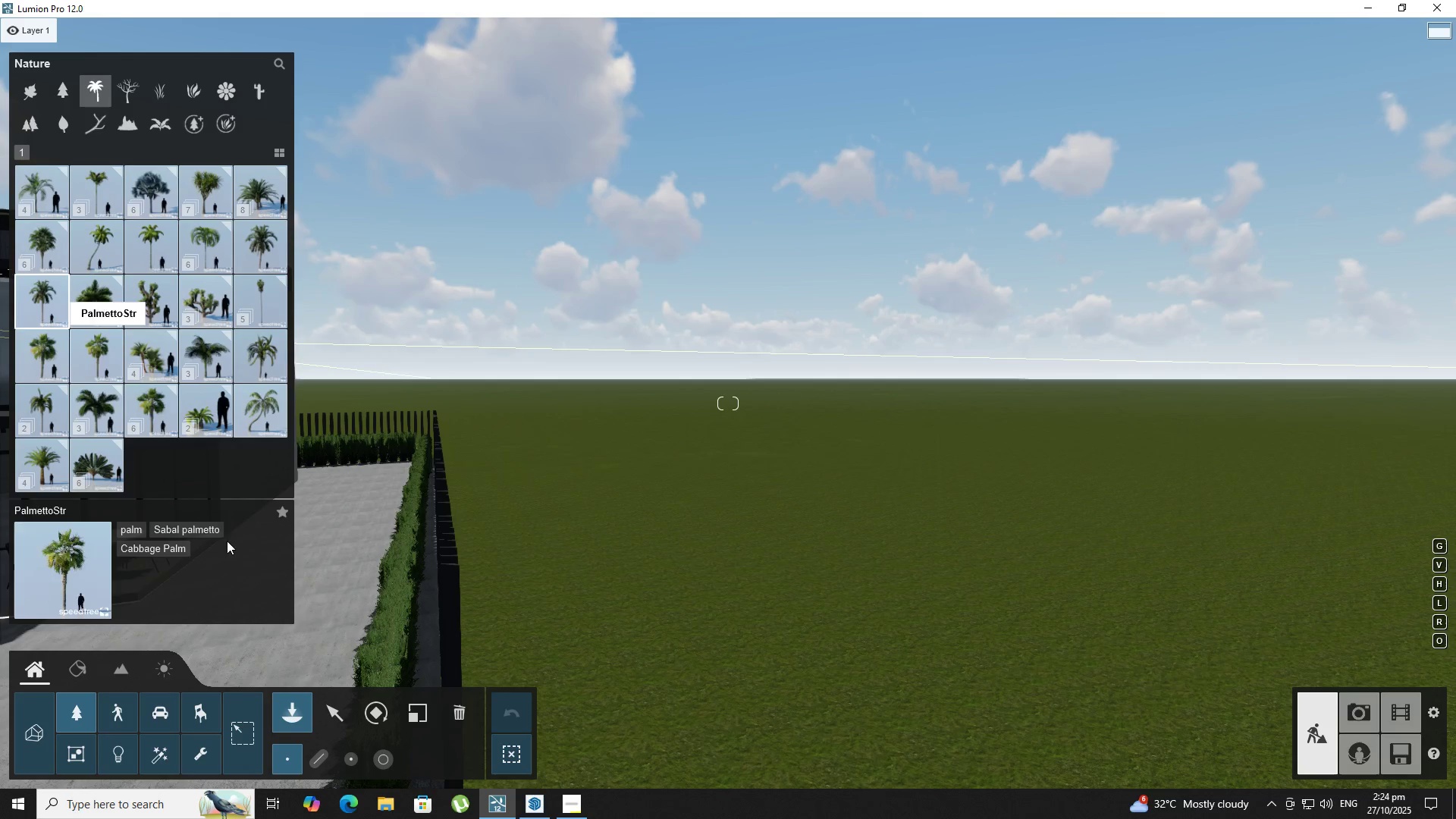 
type(esesd)
 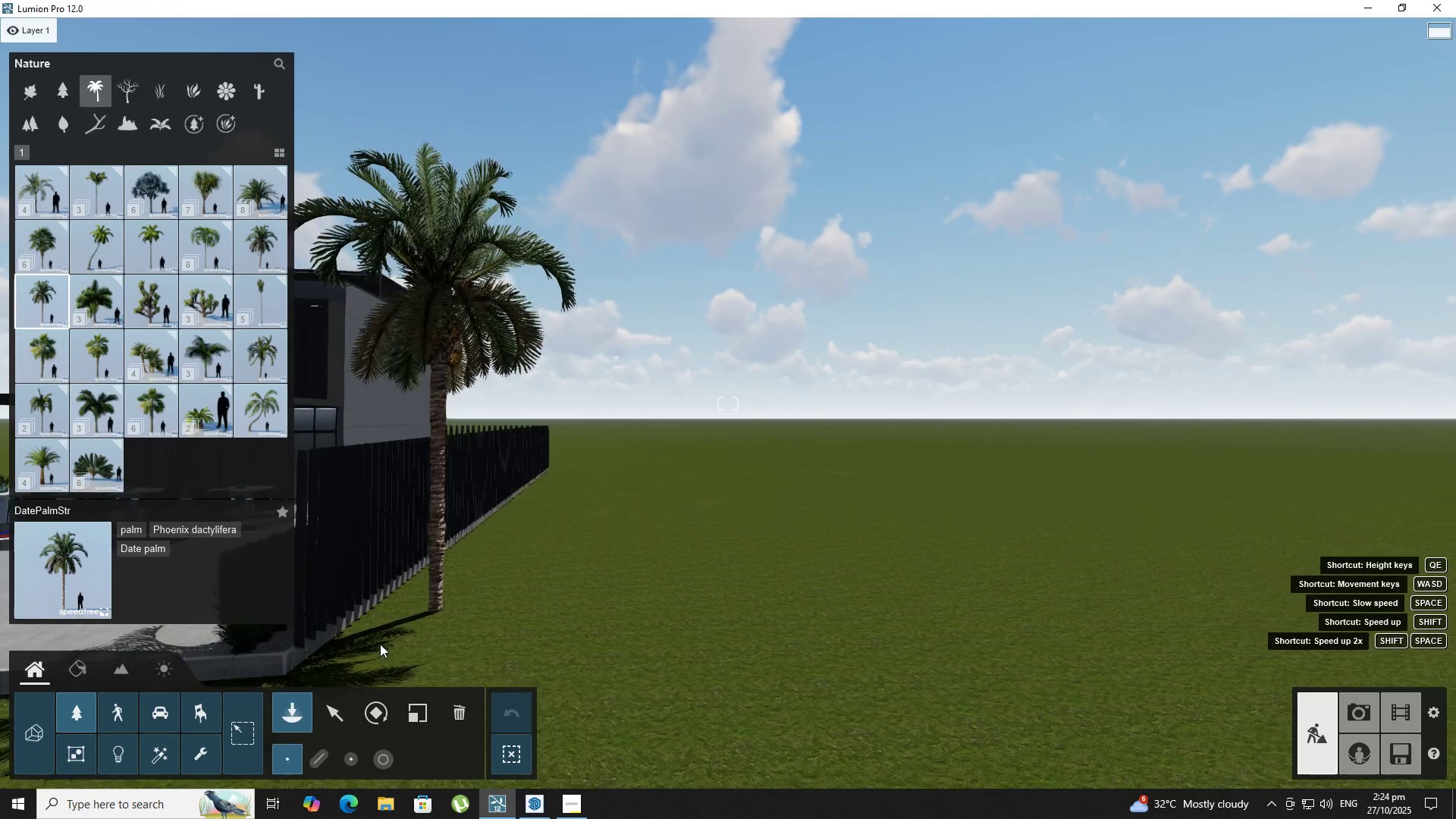 
hold_key(key=S, duration=0.36)
 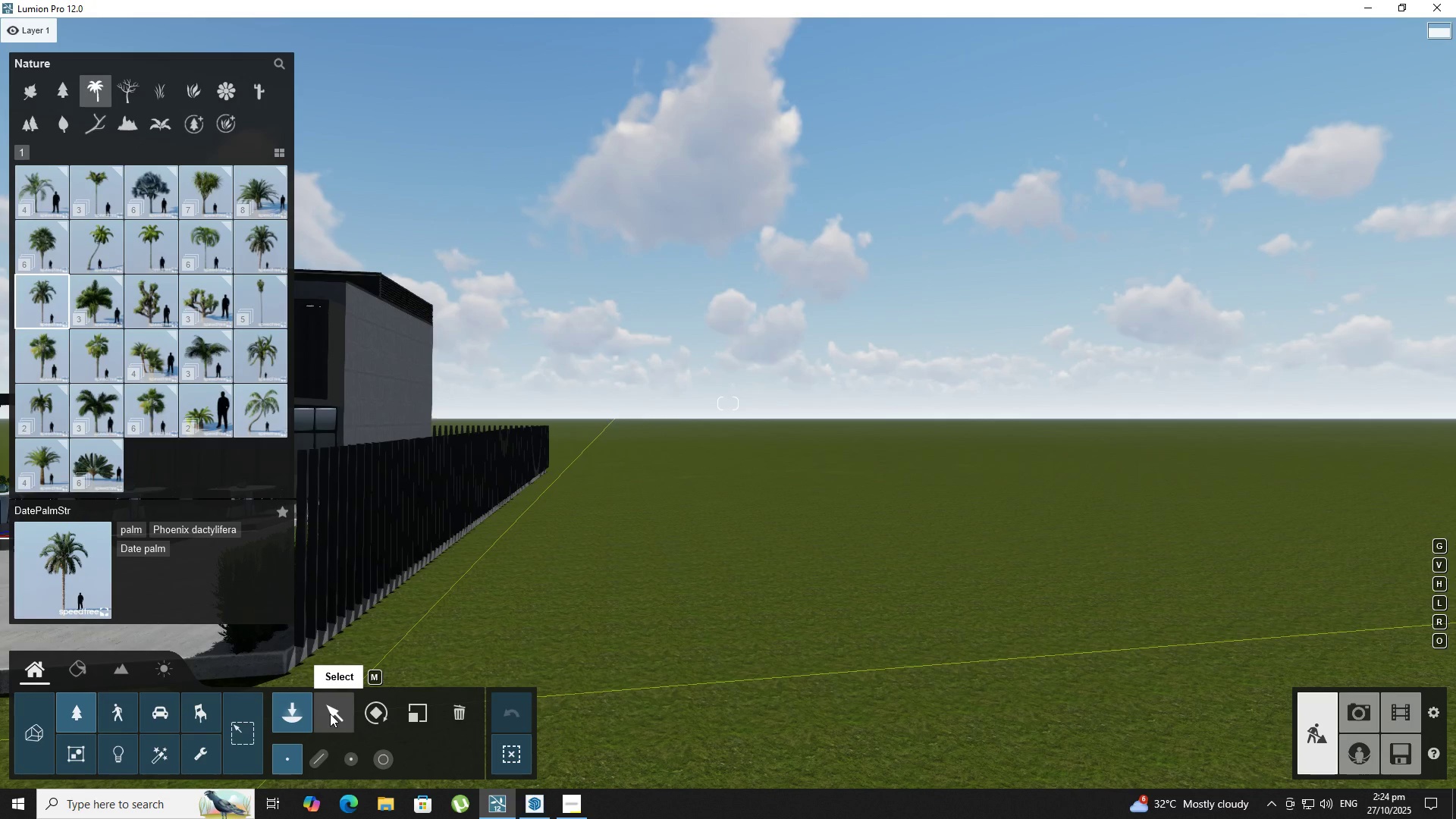 
hold_key(key=D, duration=0.33)
 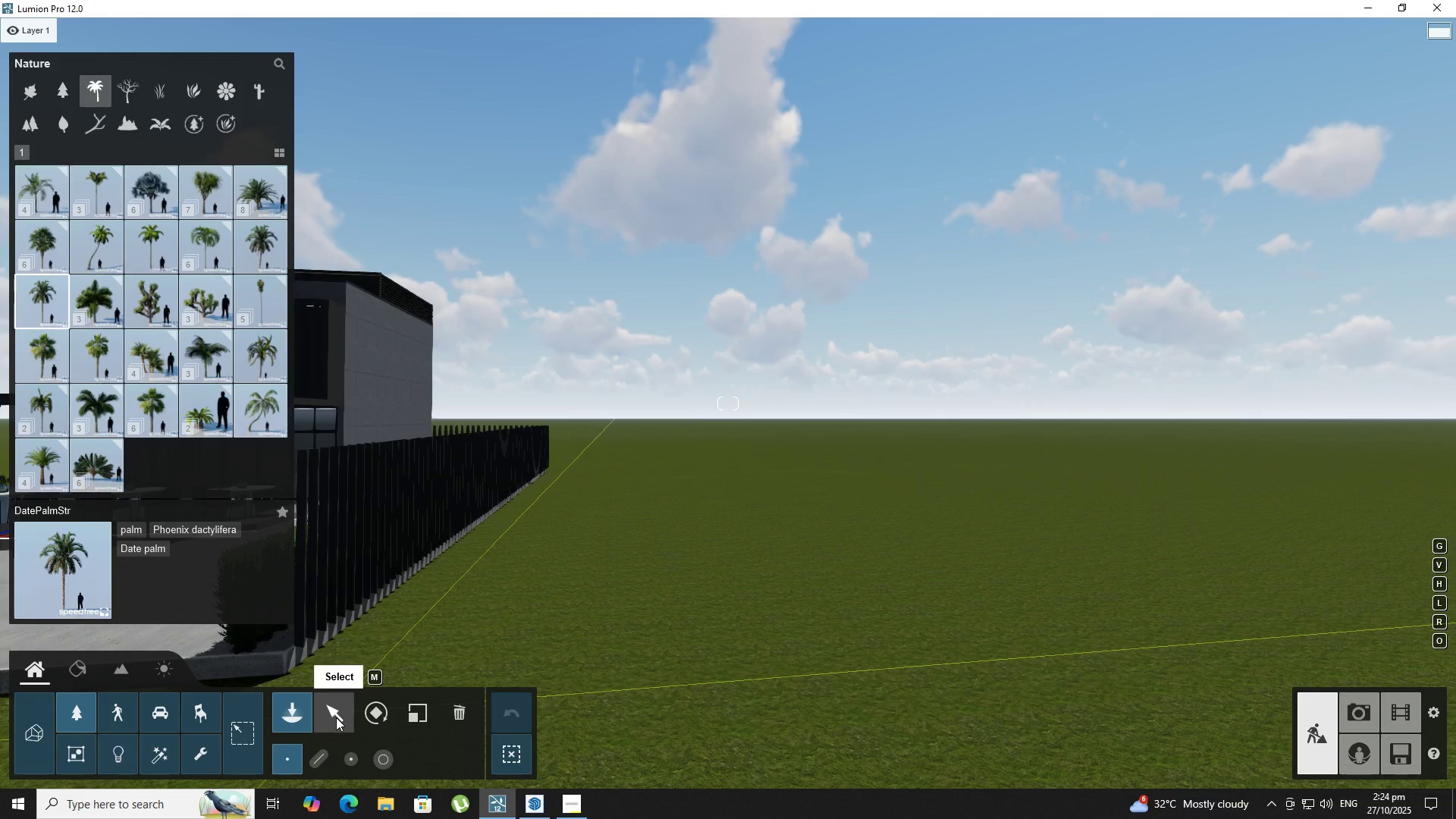 
wait(10.16)
 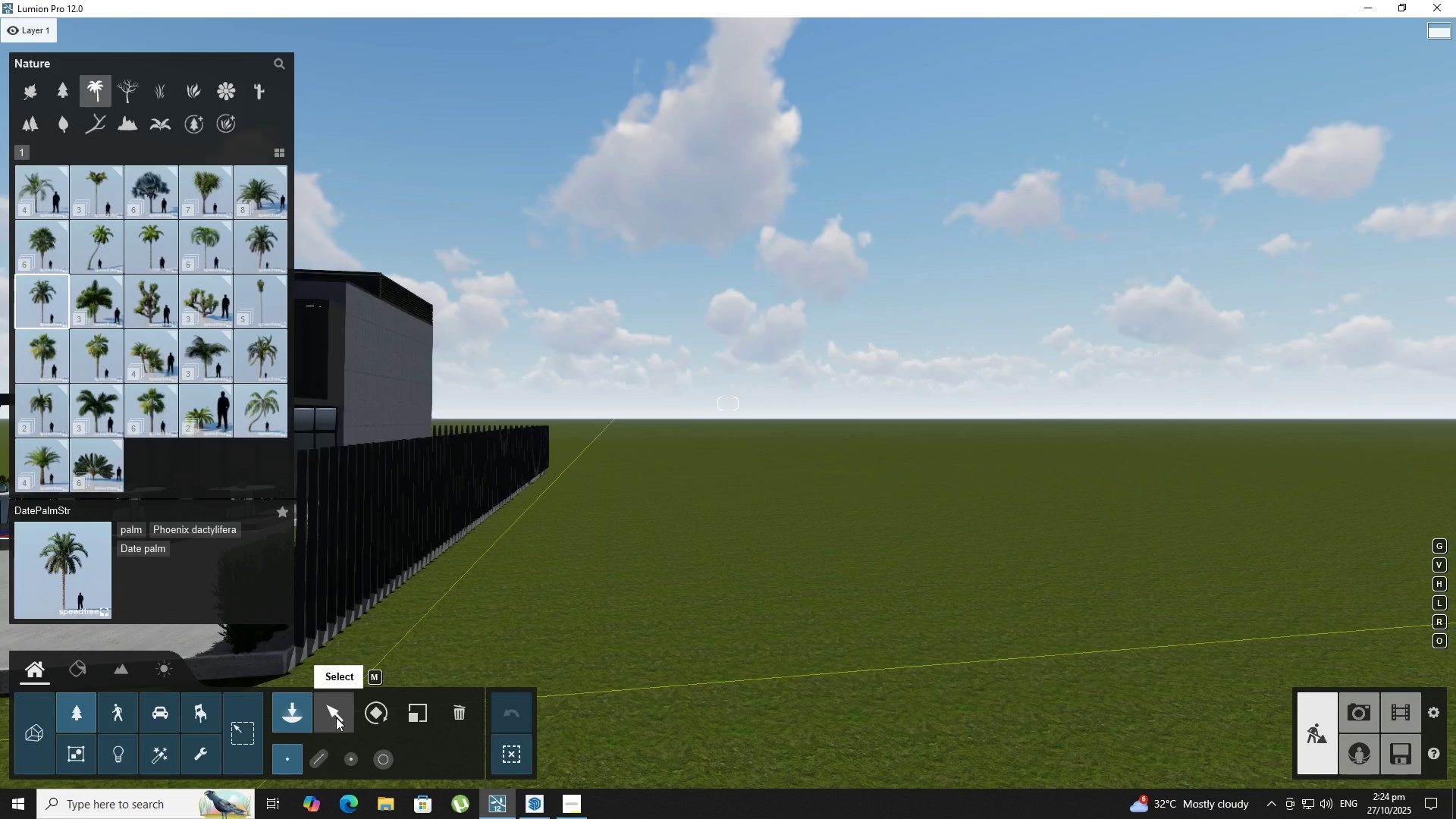 
left_click([535, 818])